 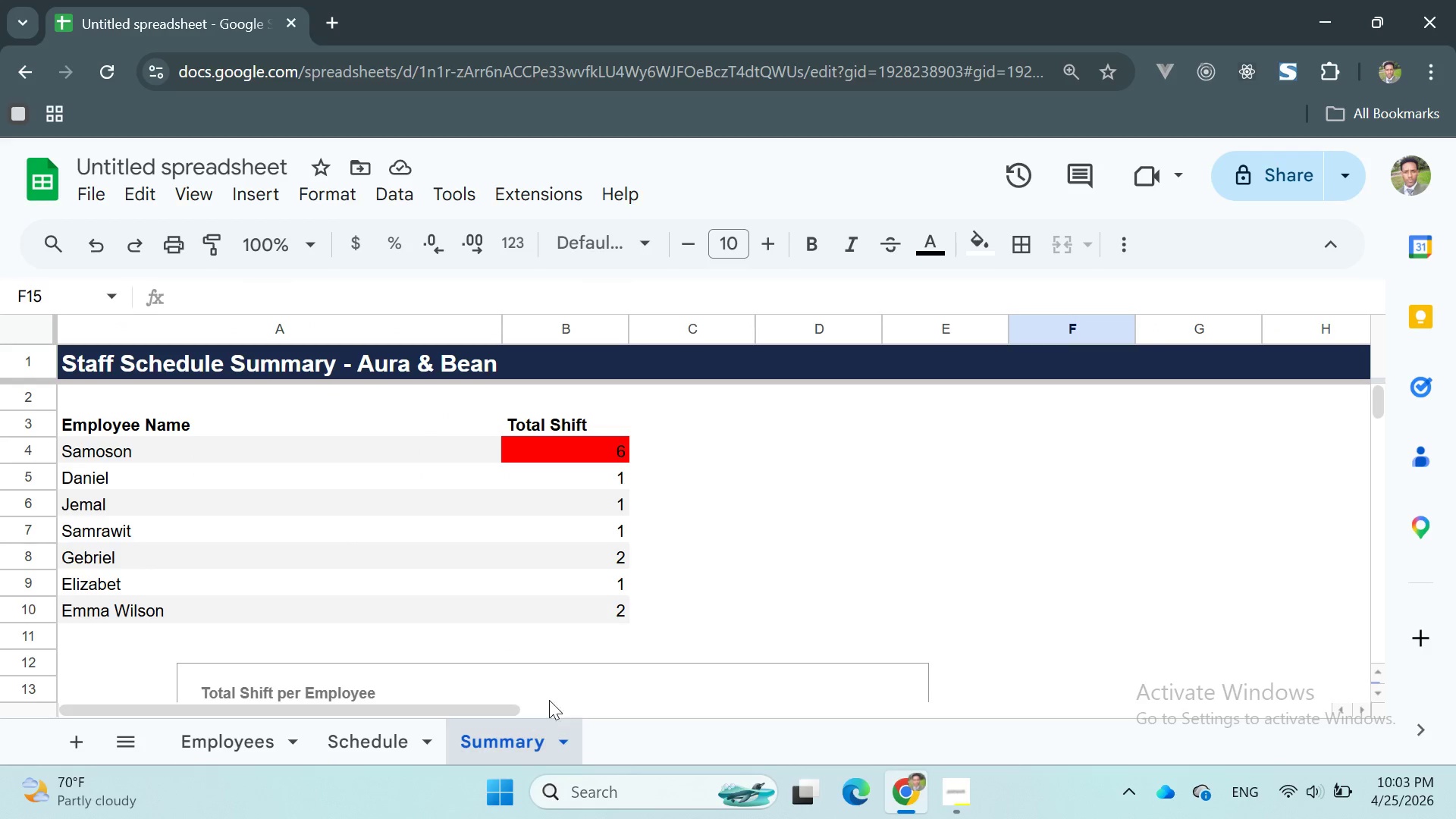 
left_click([393, 745])
 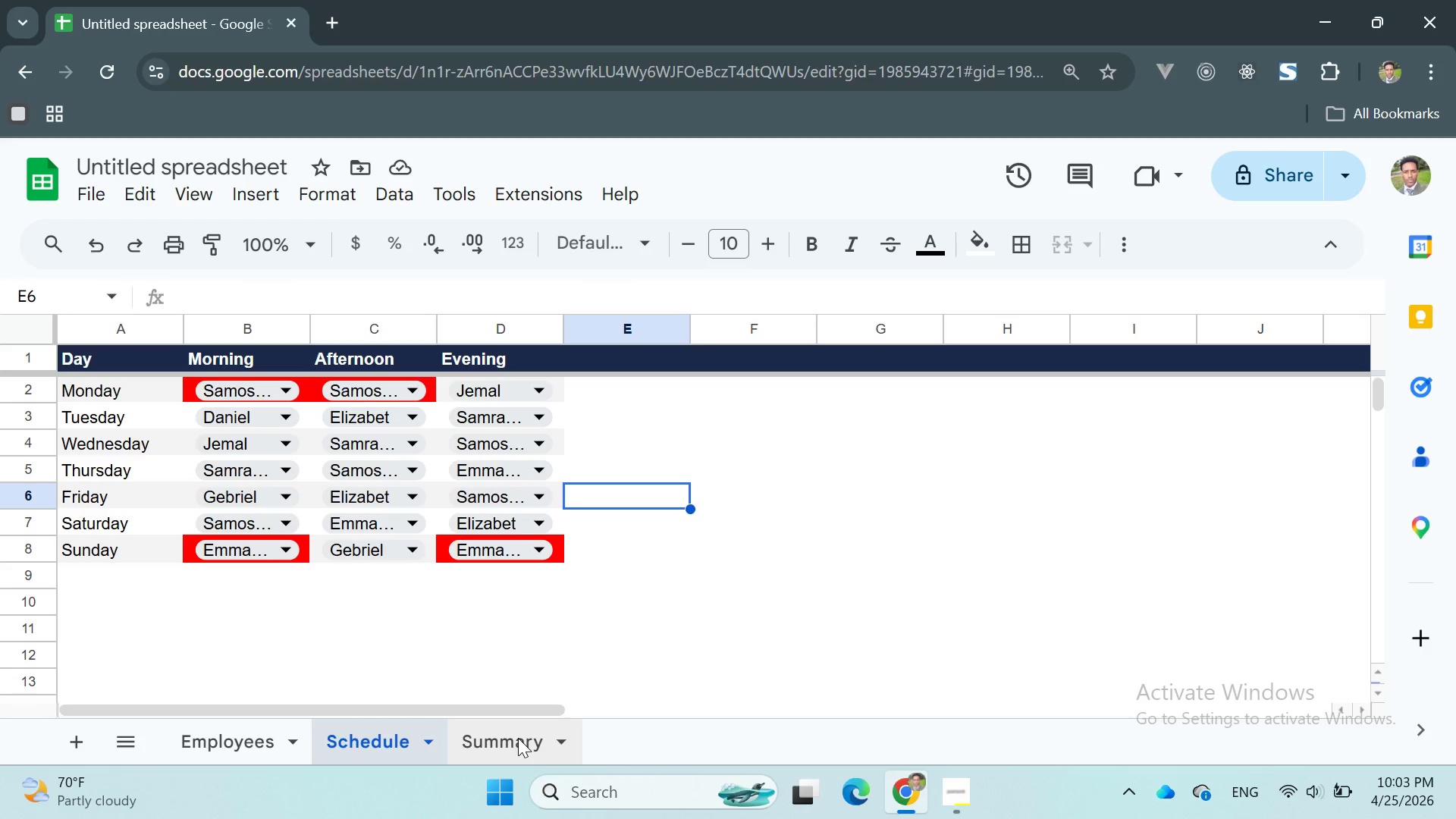 
wait(7.22)
 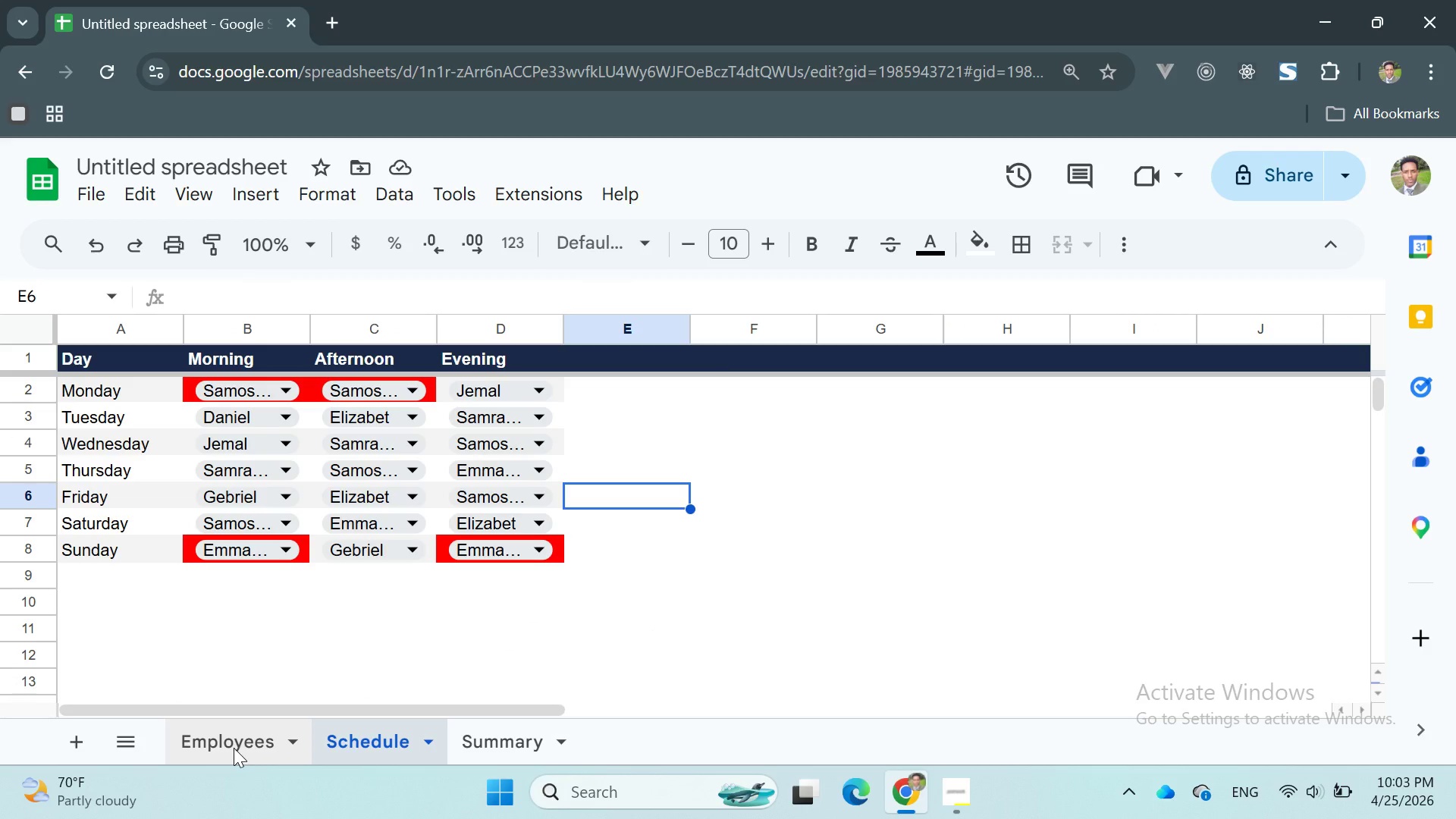 
left_click([518, 738])
 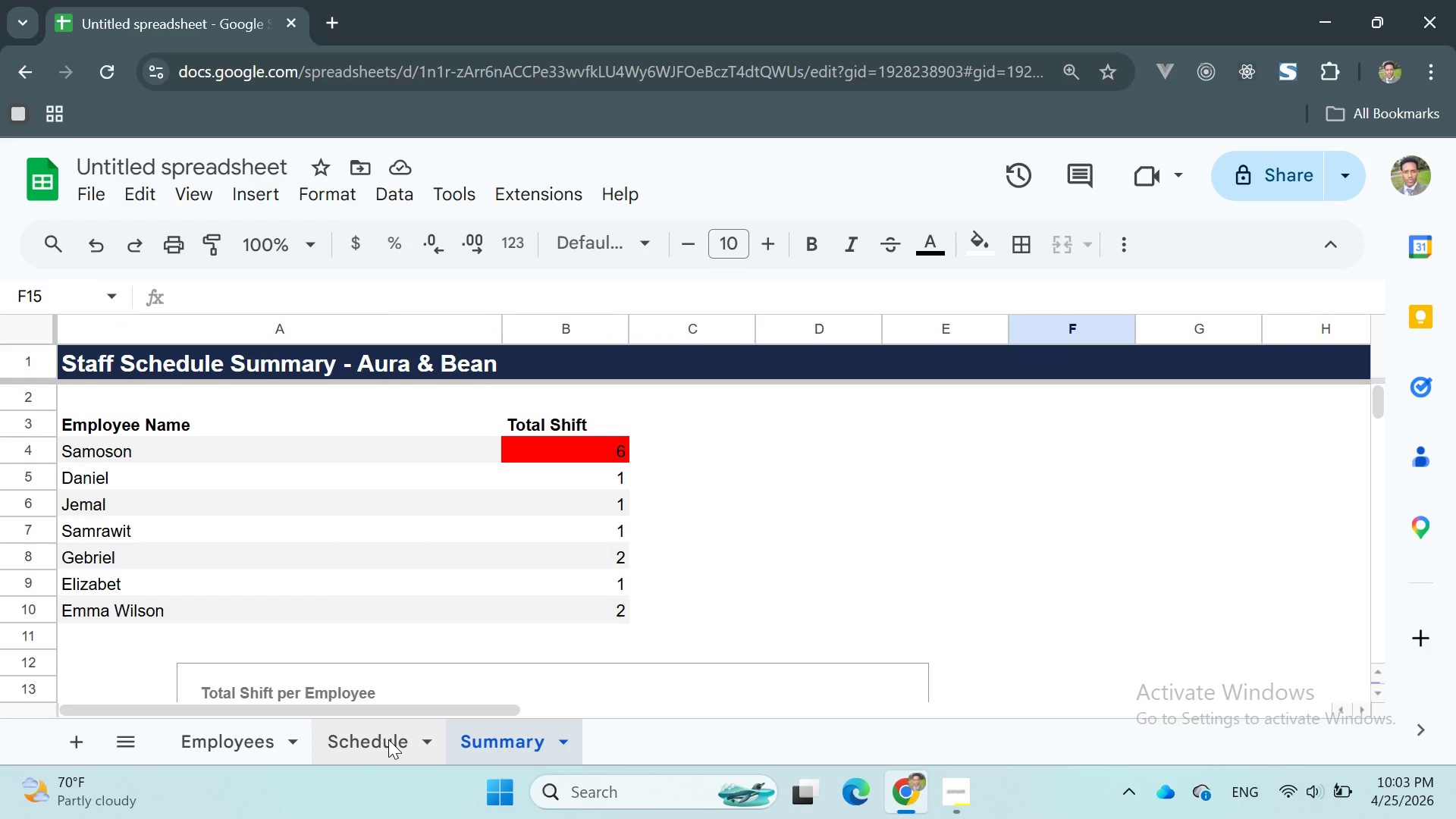 
left_click([375, 734])
 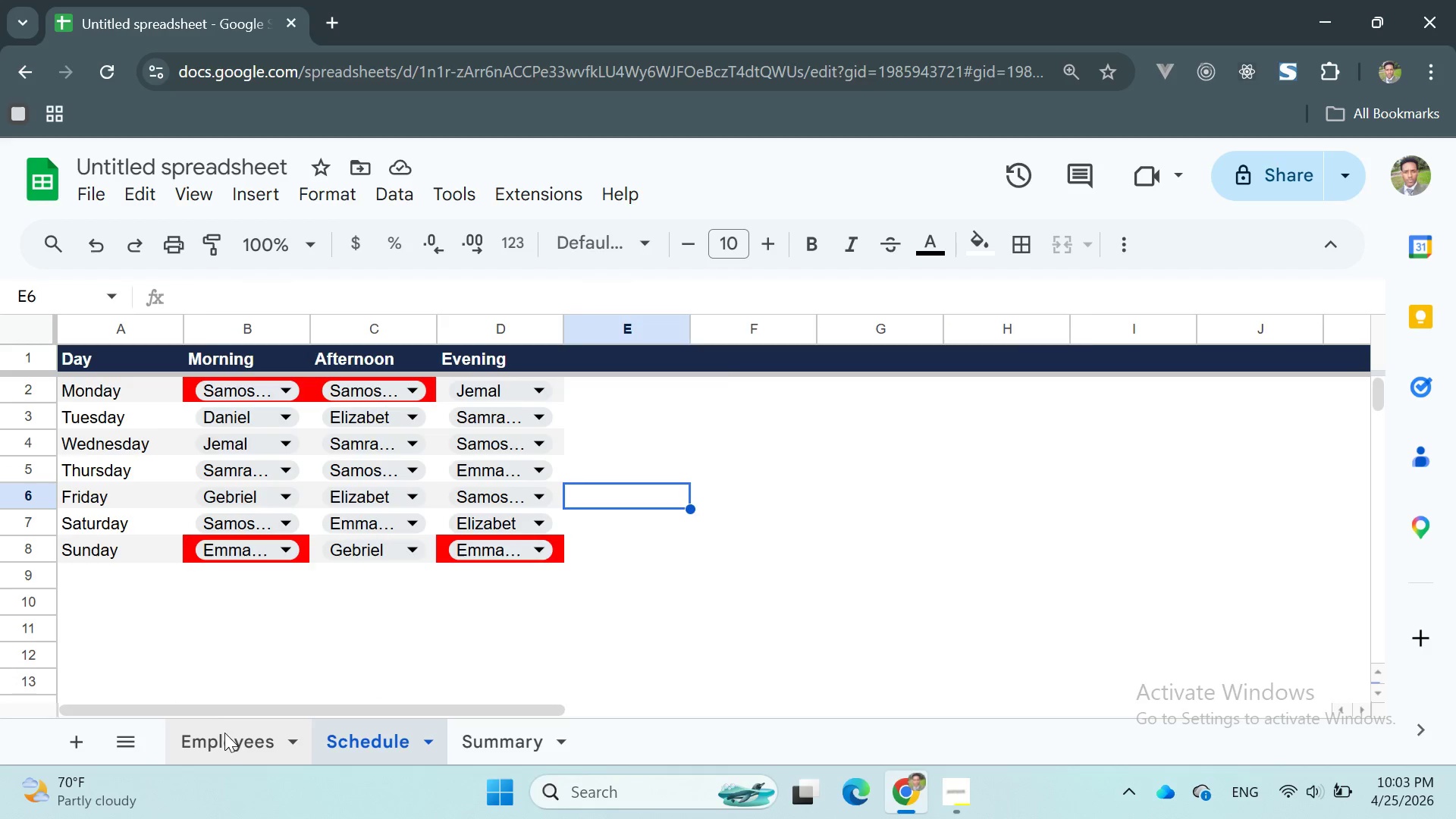 
left_click([221, 736])
 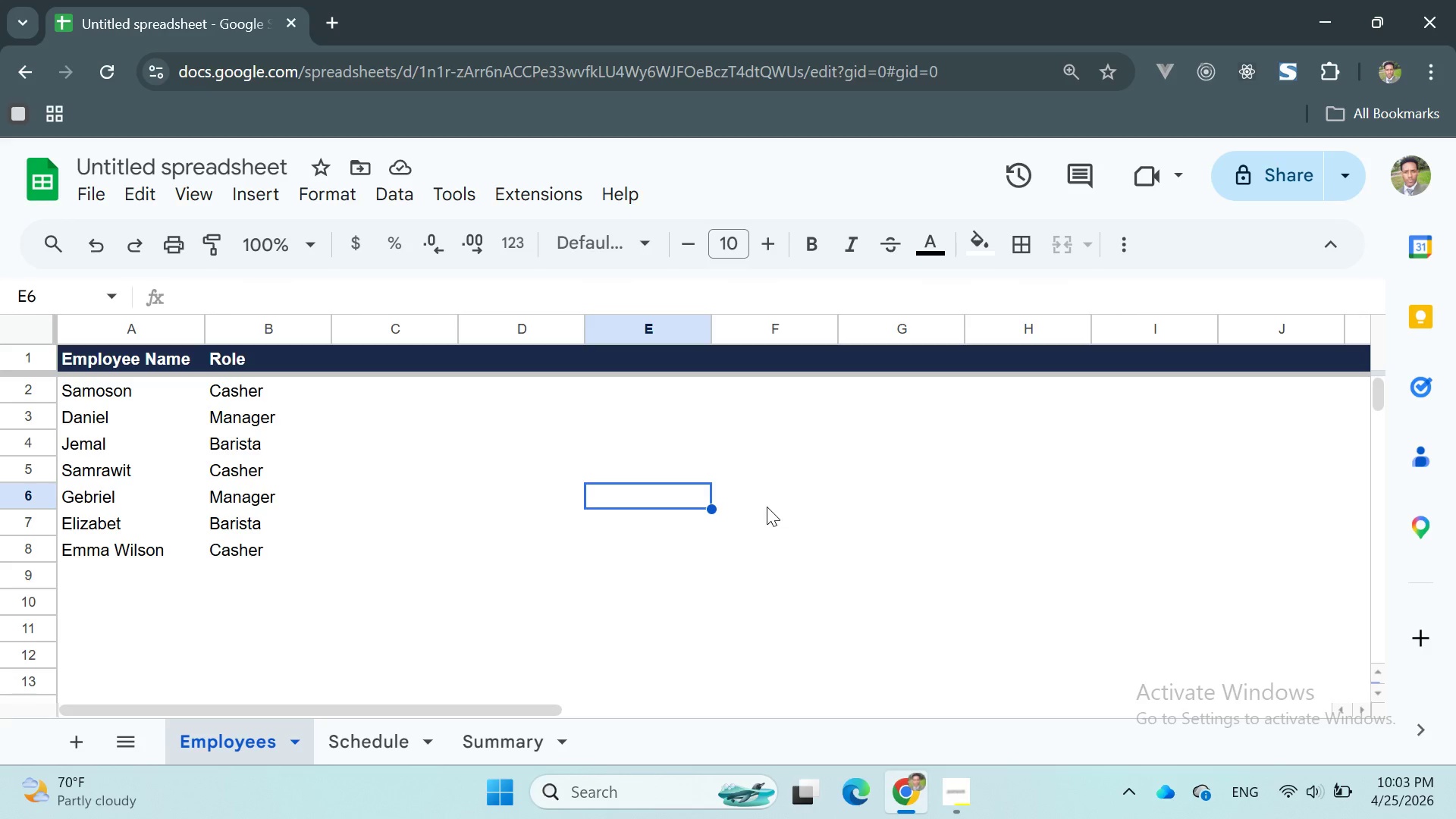 
left_click([765, 501])
 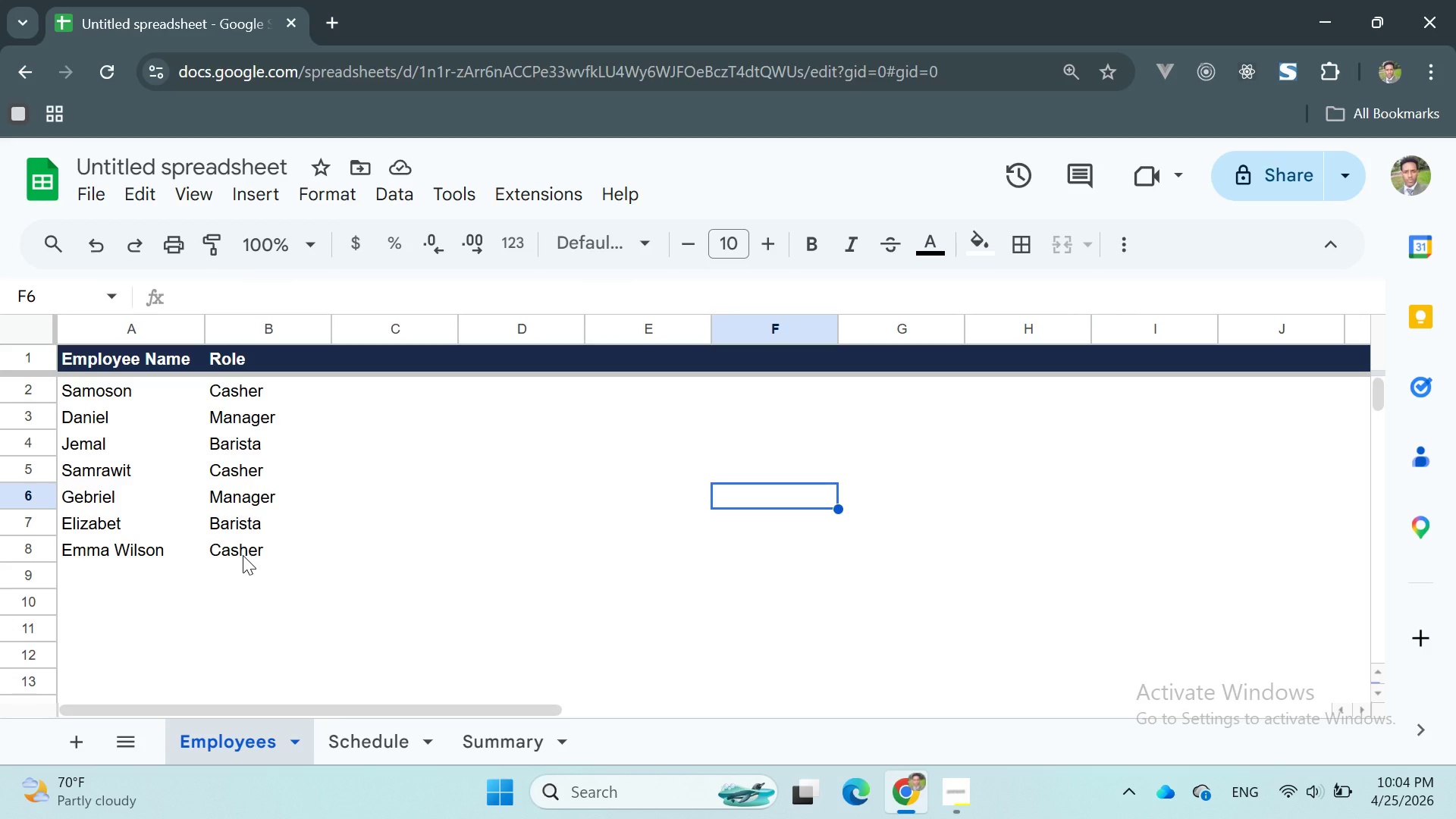 
double_click([243, 555])
 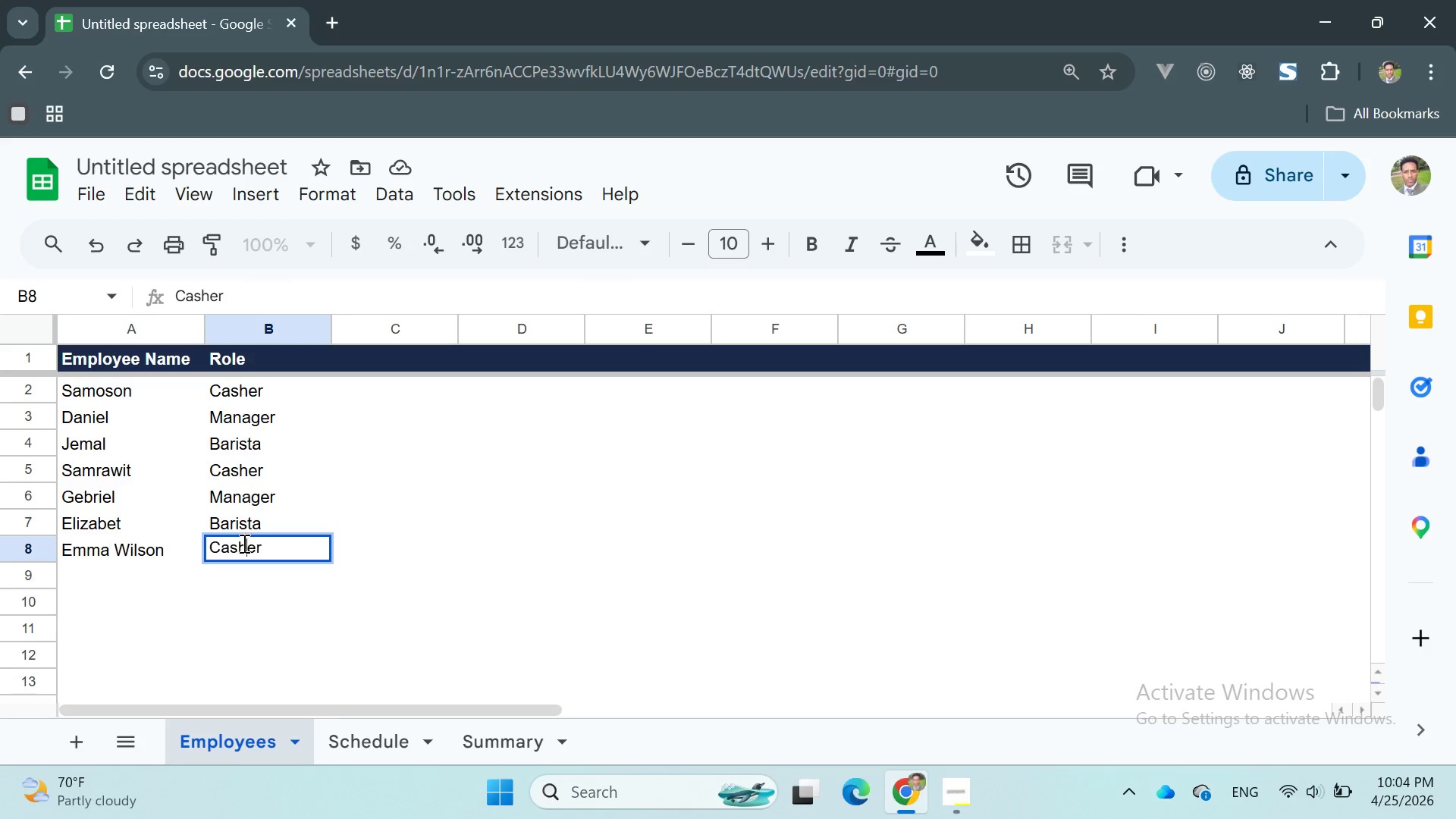 
double_click([243, 543])
 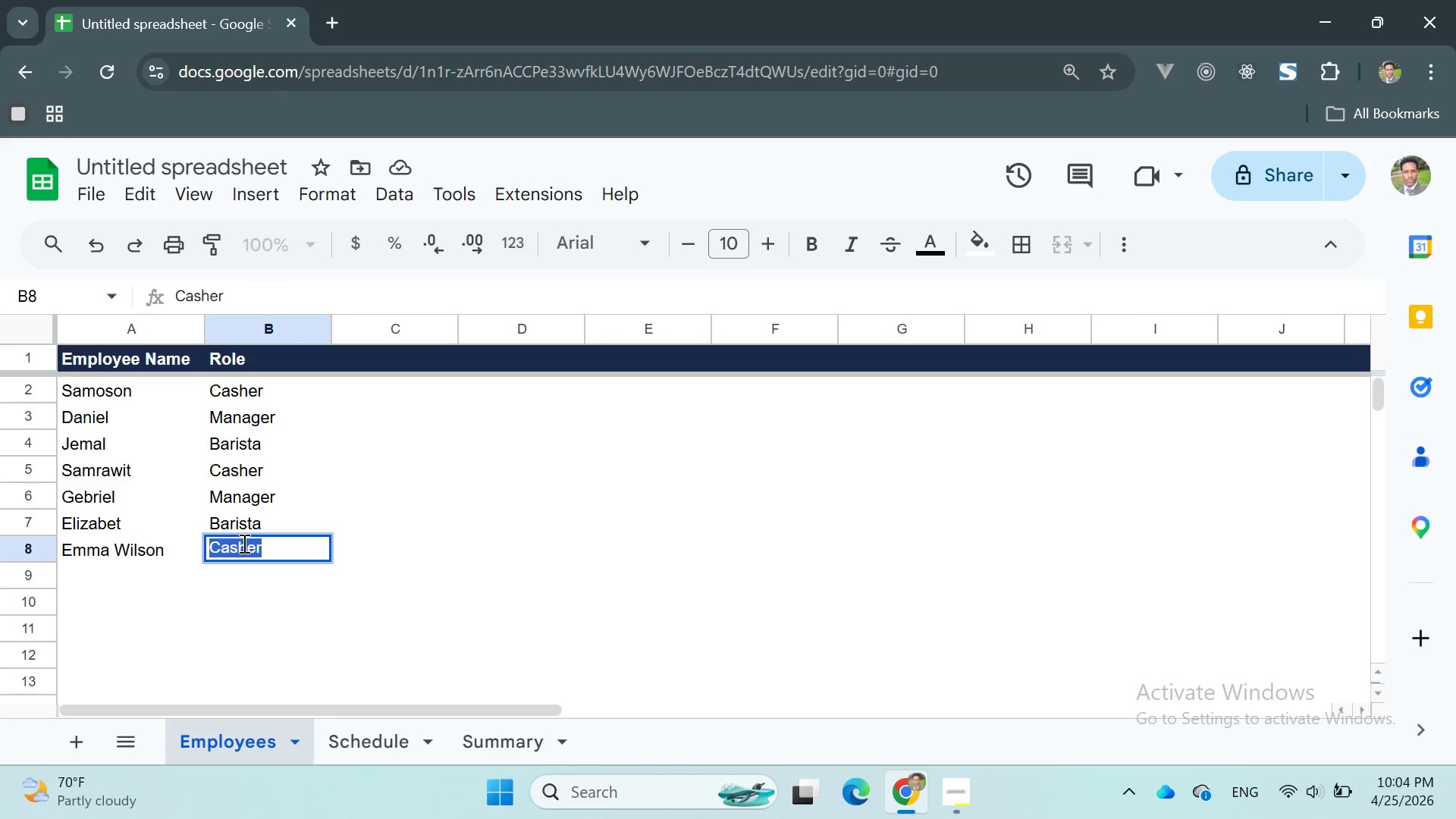 
key(Control+C)
 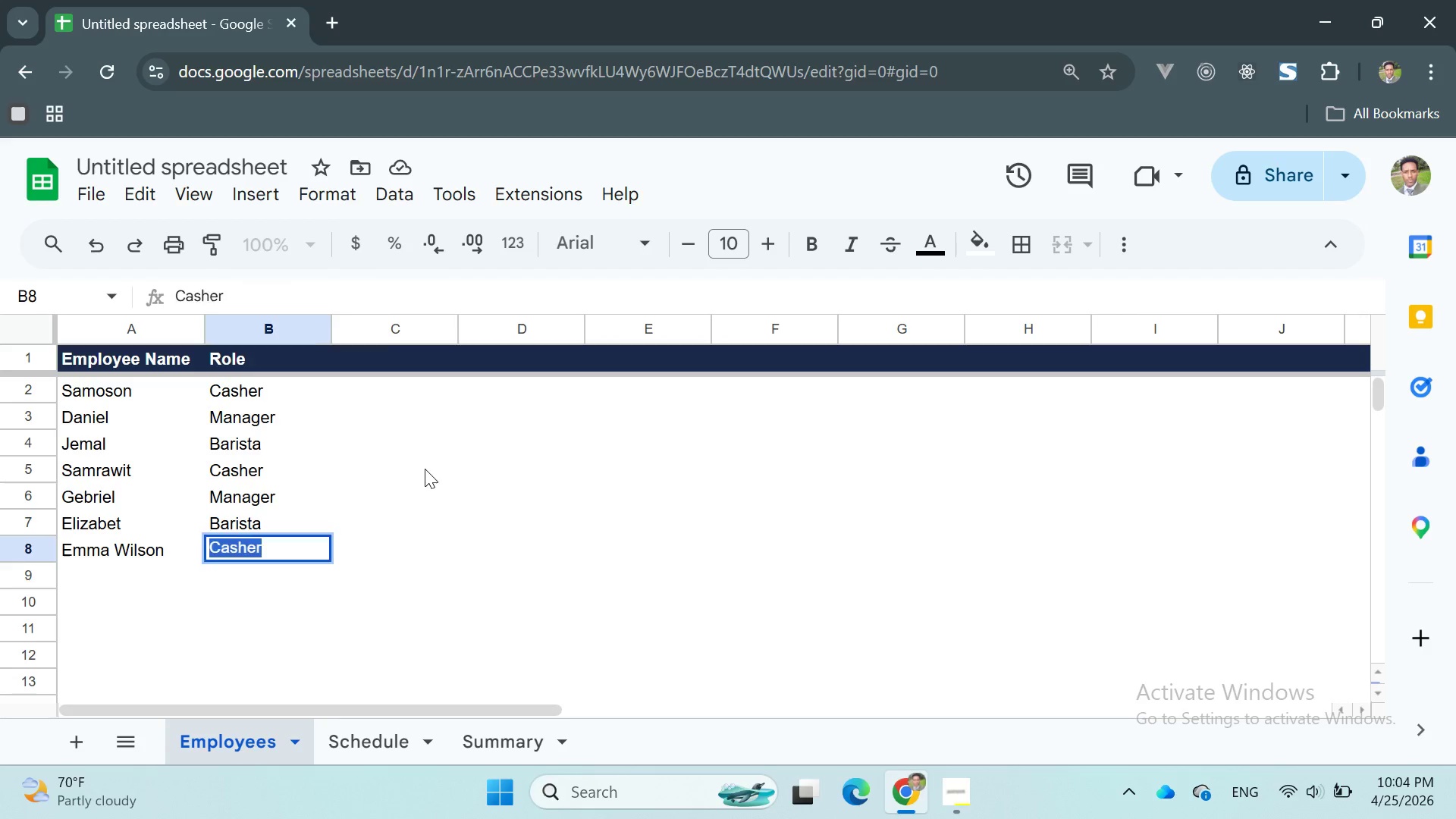 
left_click([425, 469])
 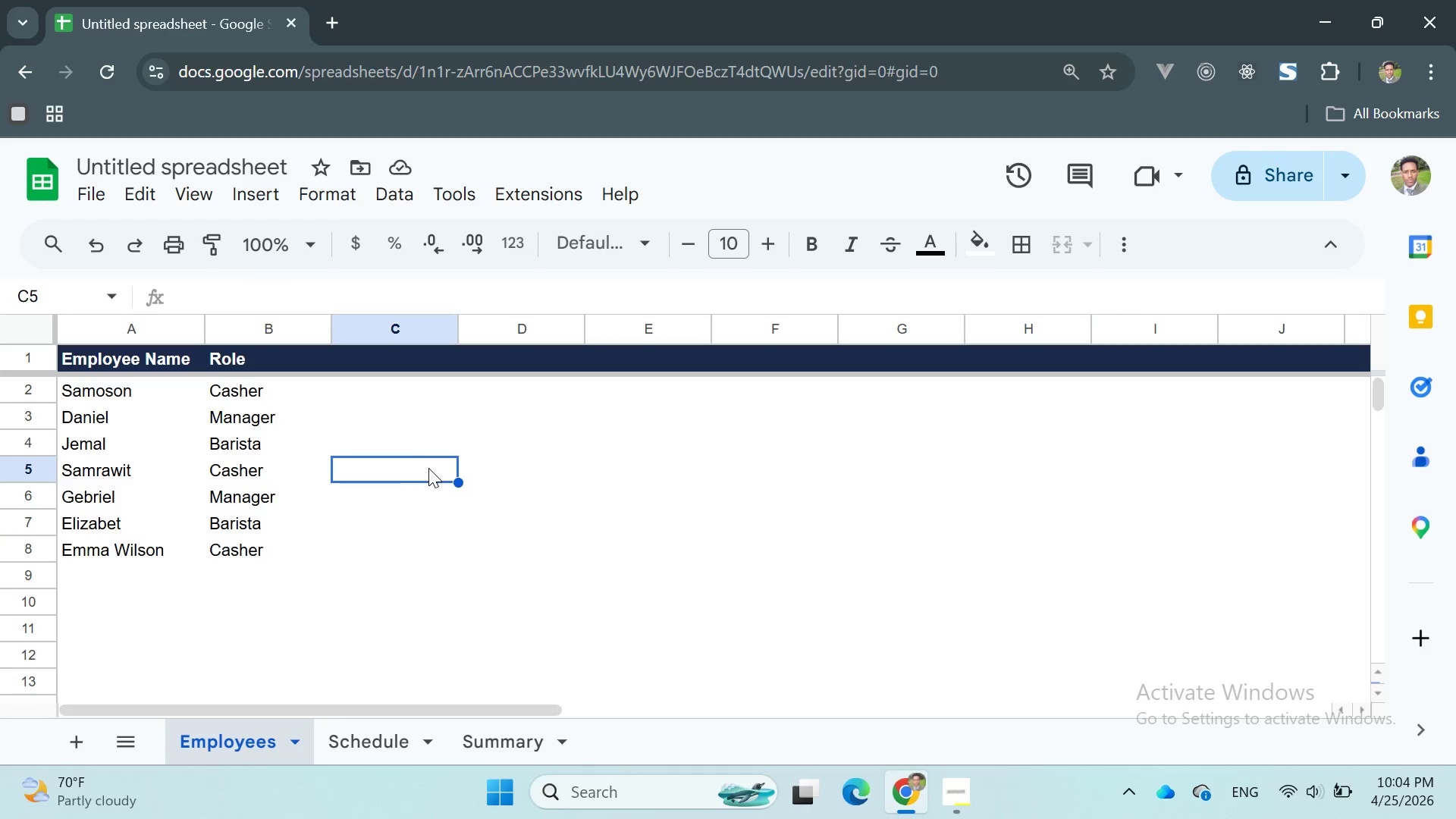 
wait(5.3)
 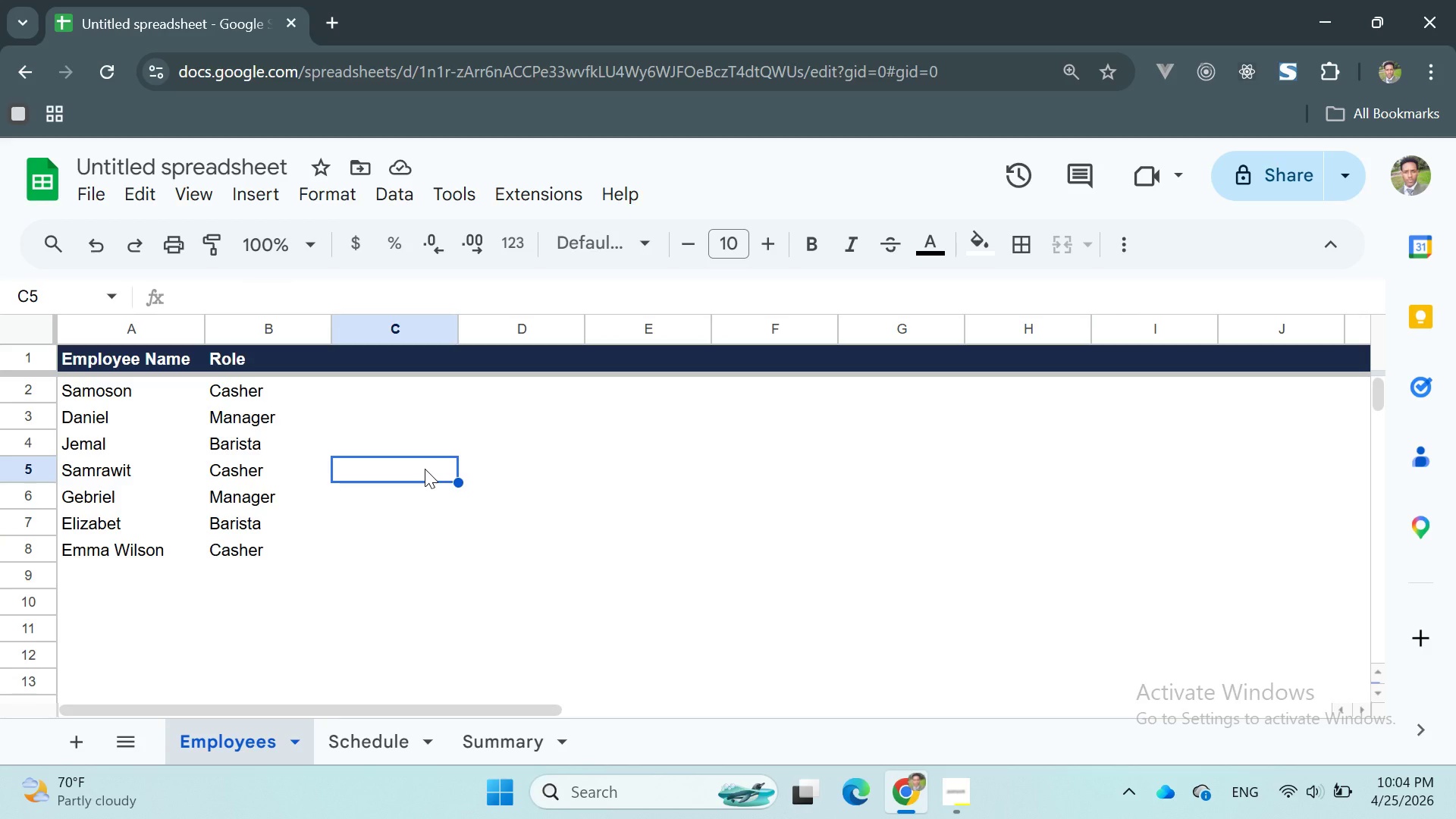 
left_click([474, 508])
 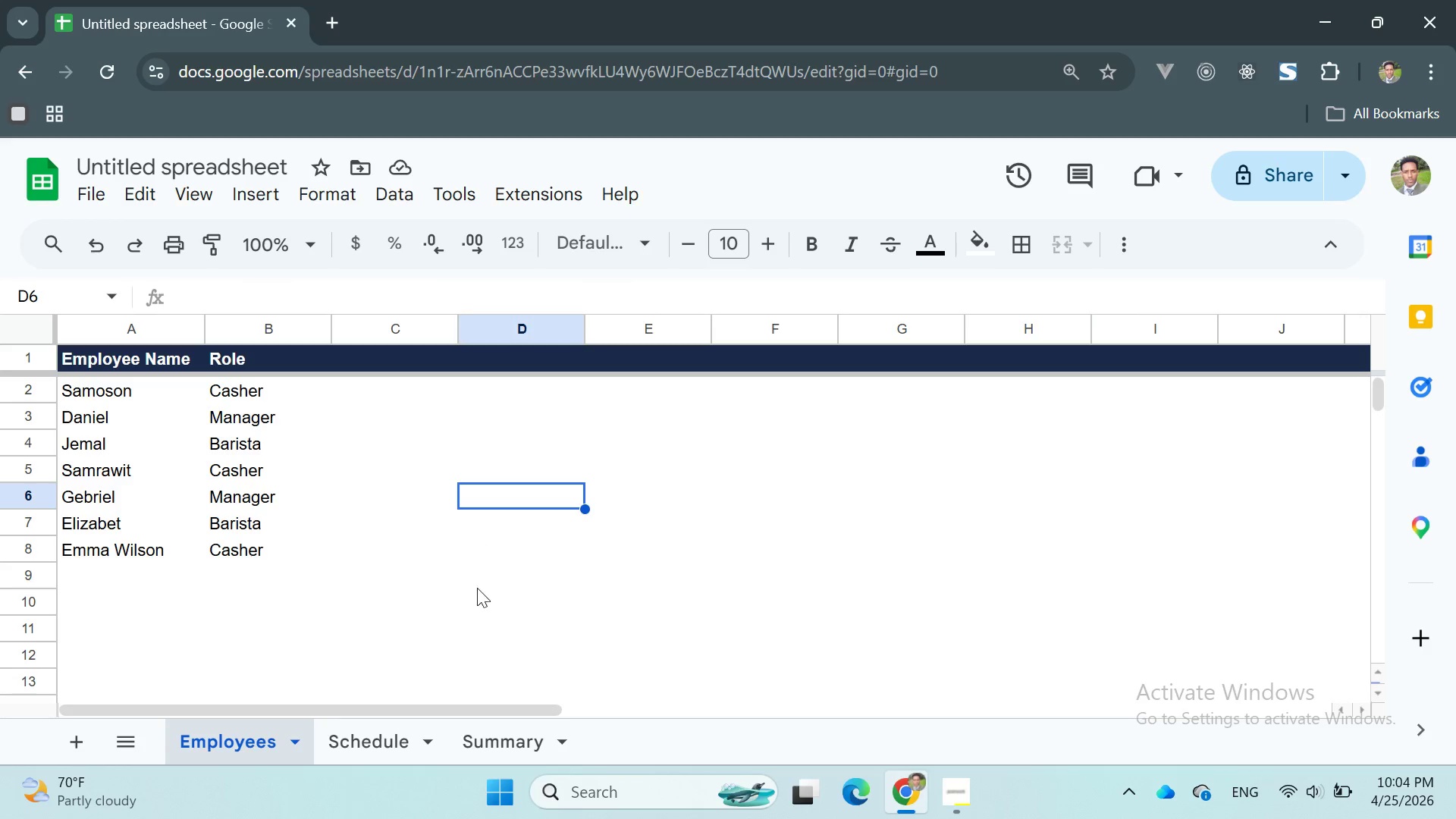 
left_click([485, 736])
 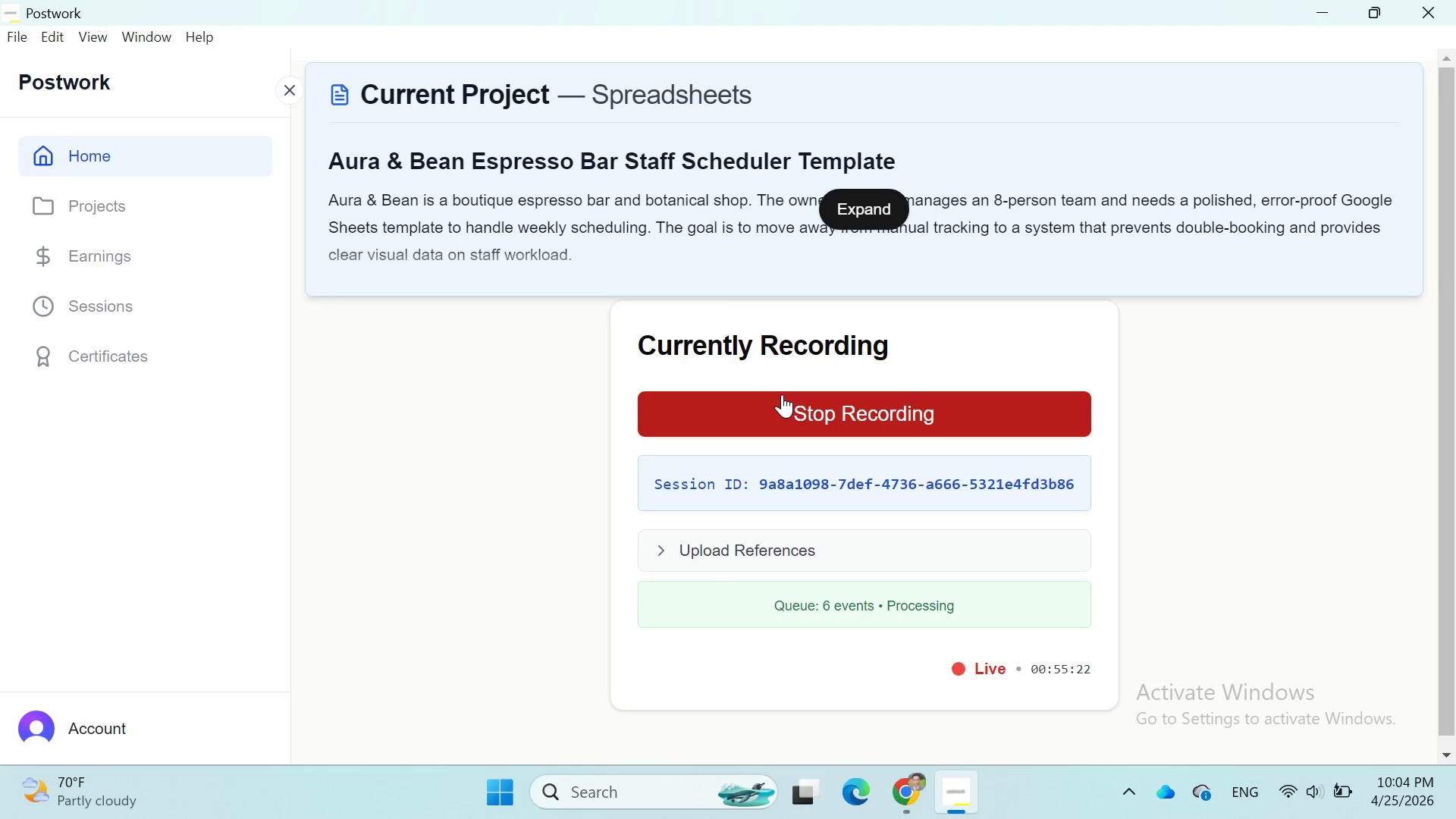 
wait(5.44)
 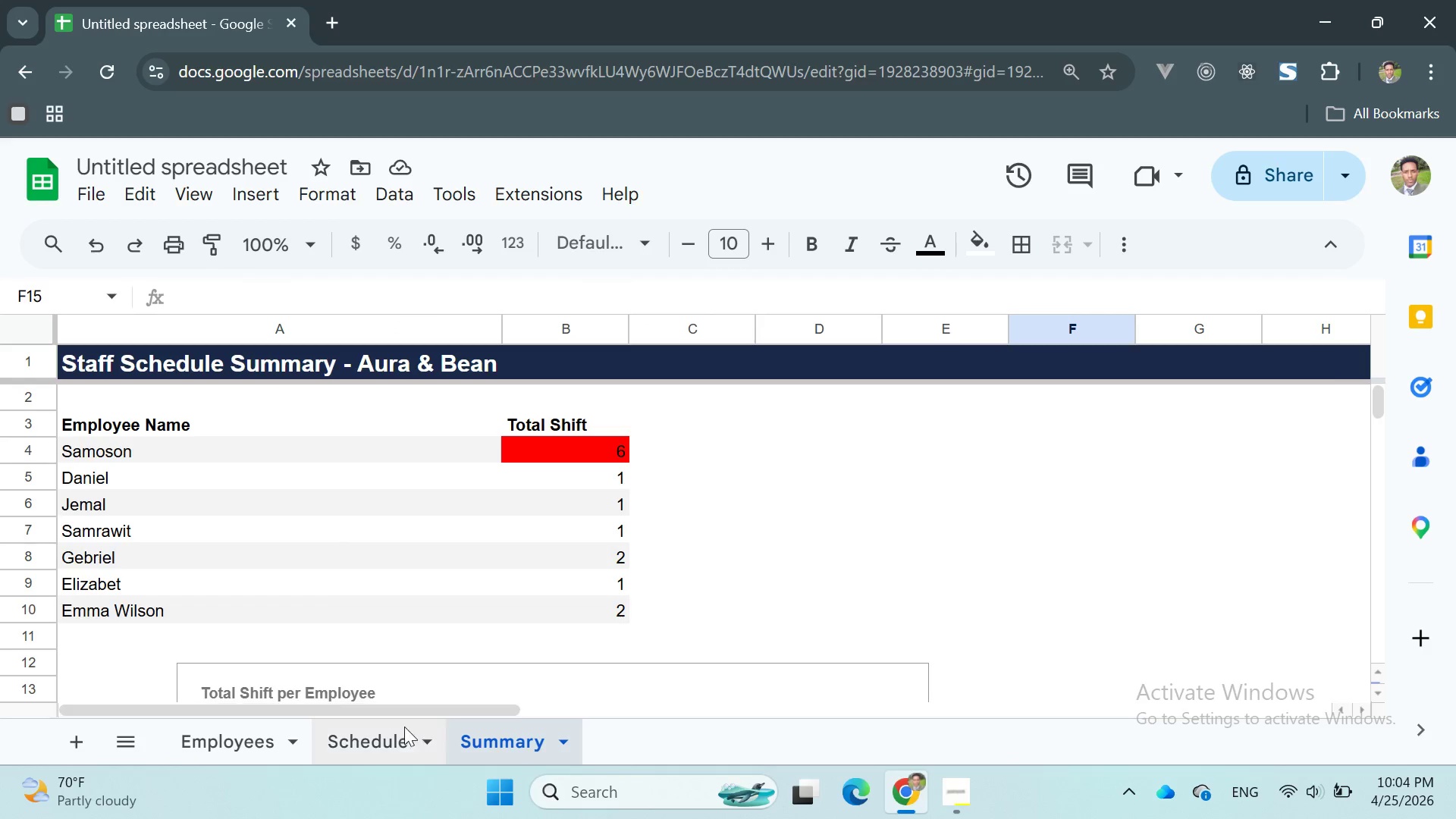 
left_click([897, 801])
 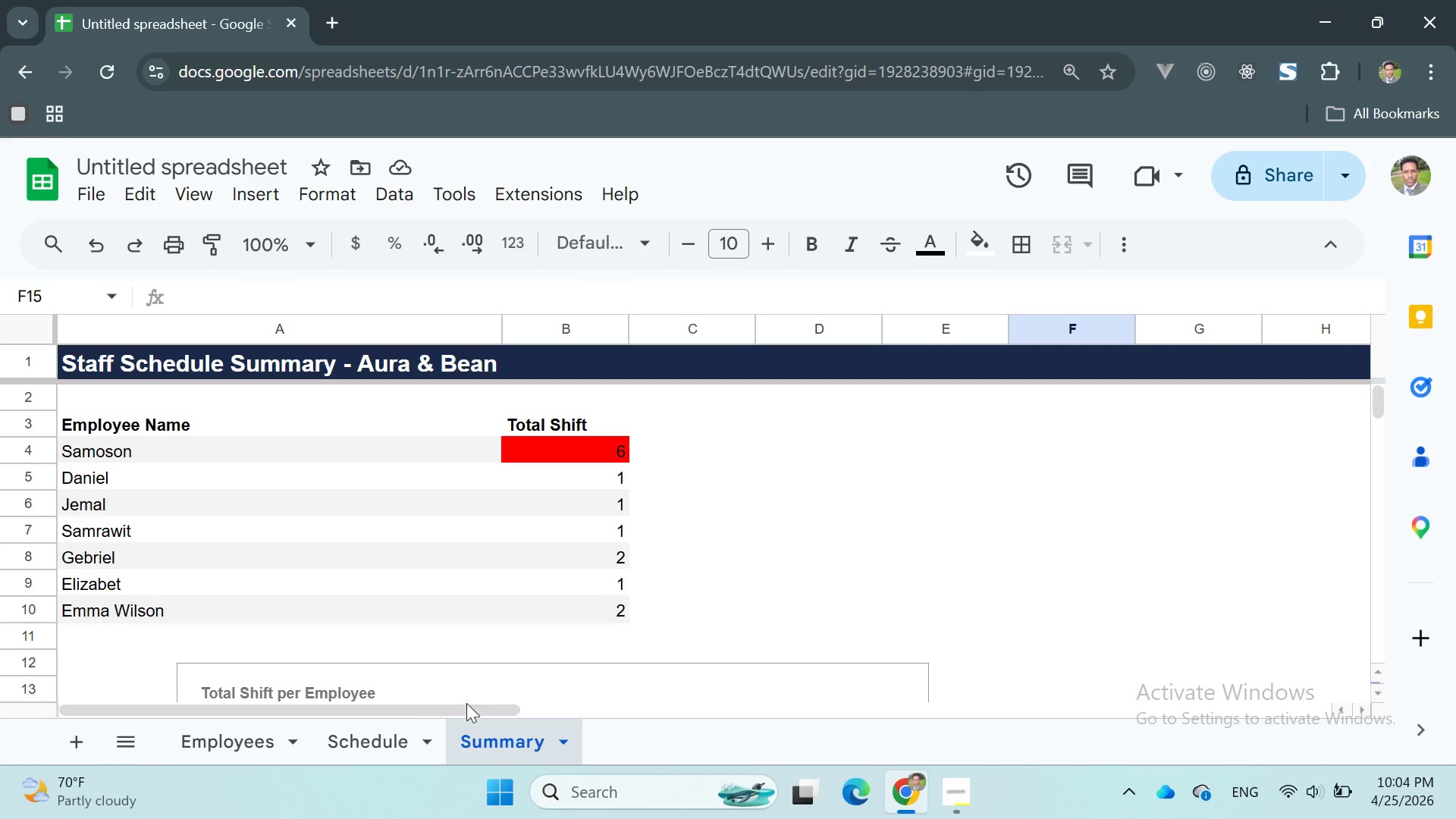 
left_click([370, 732])
 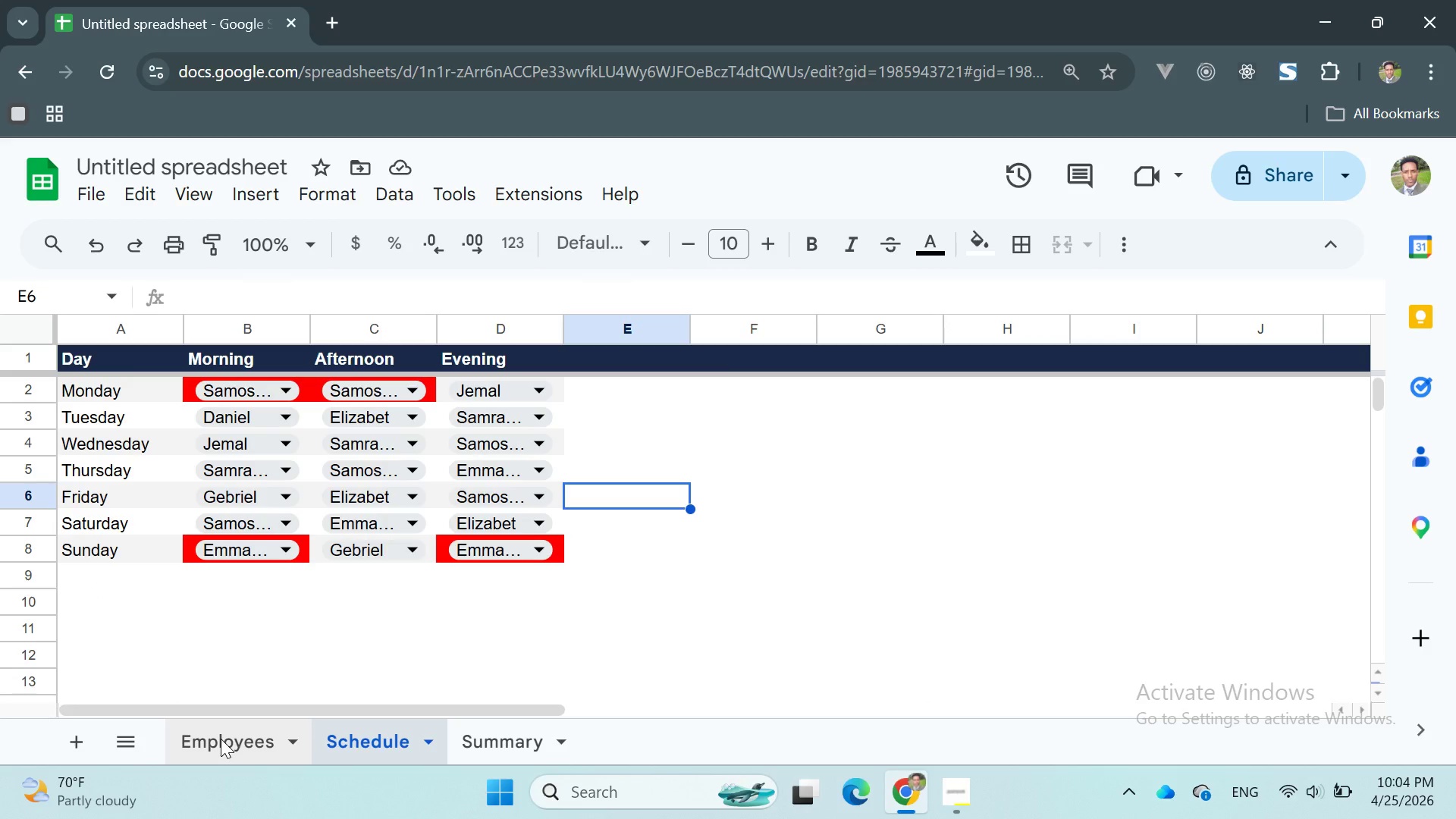 
left_click([221, 739])
 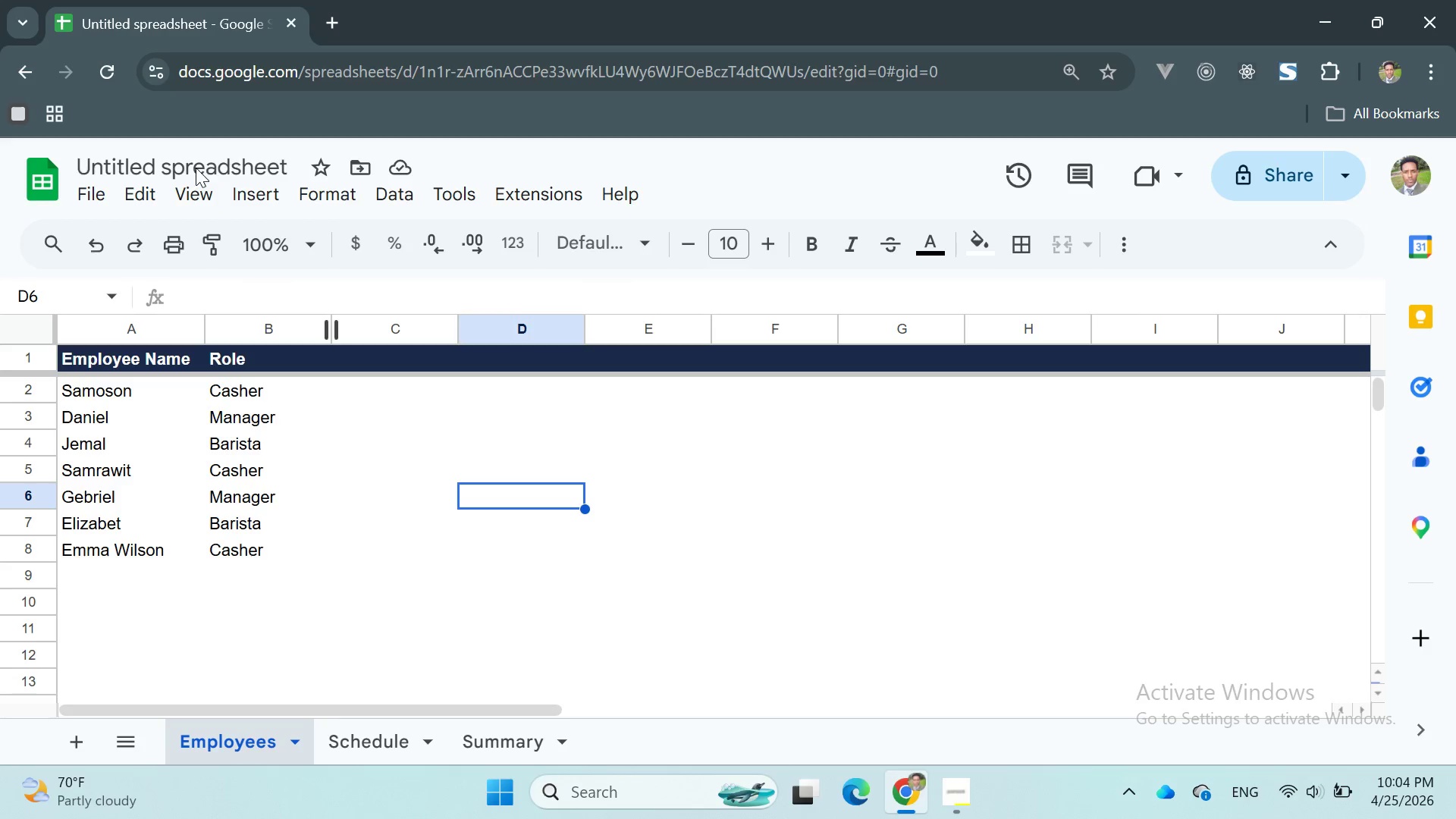 
double_click([188, 160])
 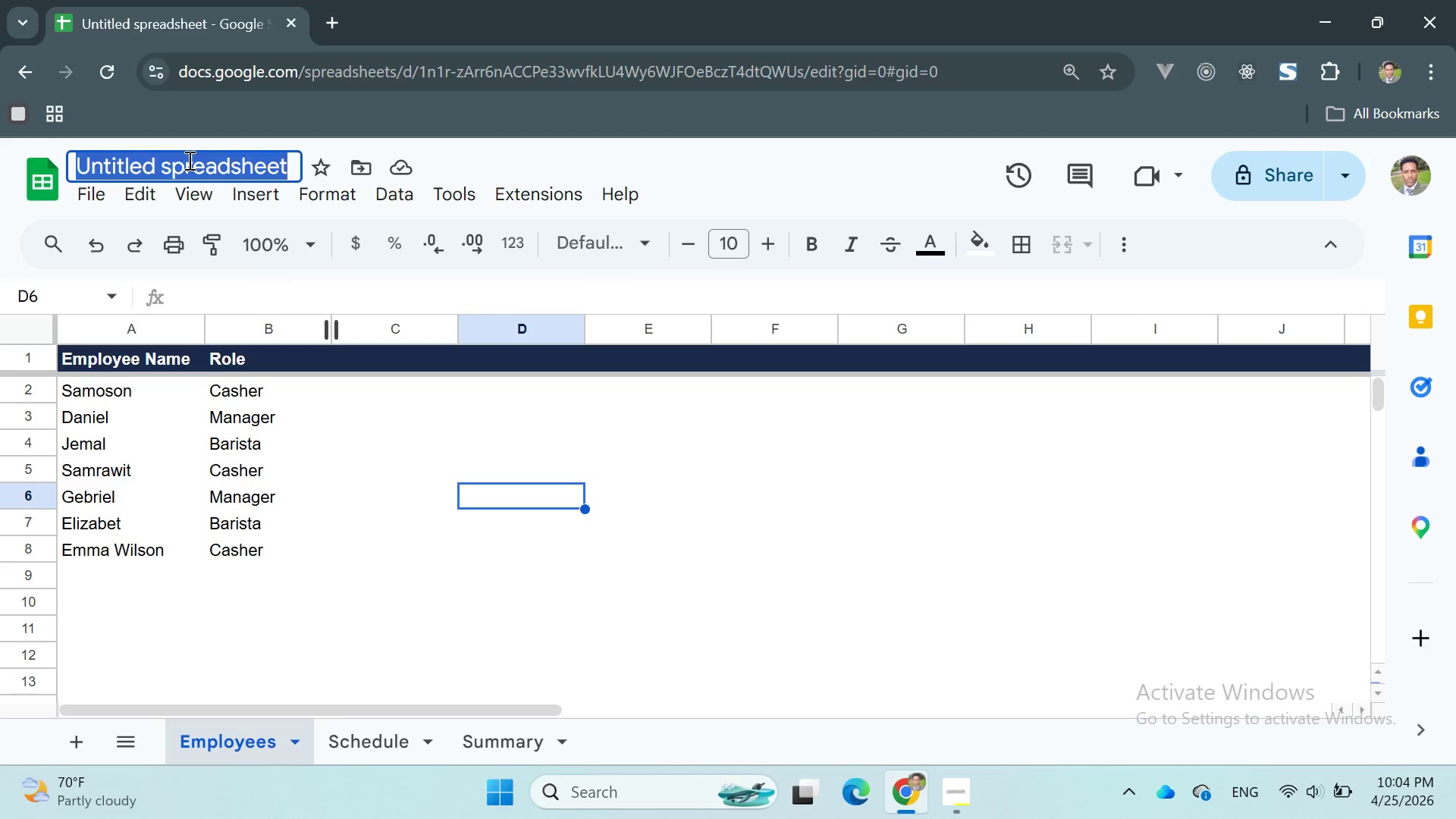 